 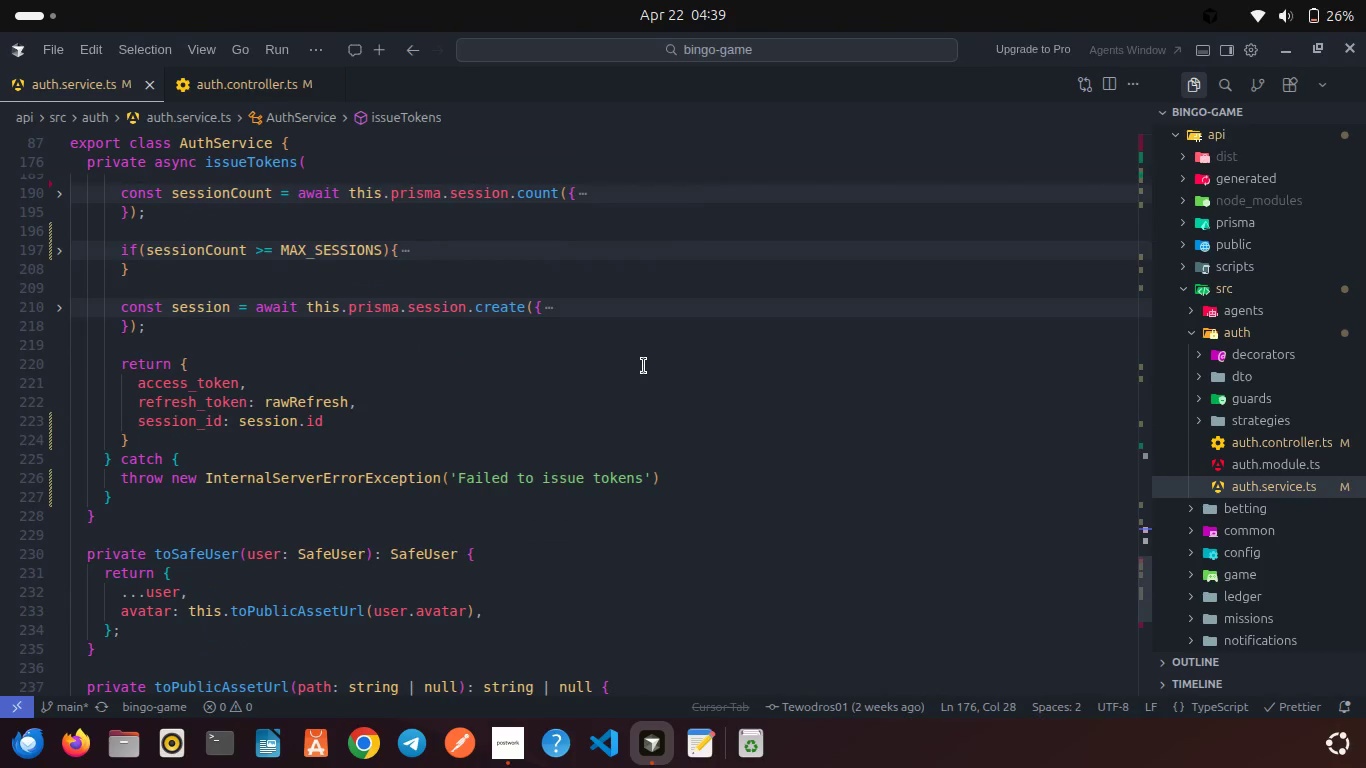 
scroll: coordinate [644, 366], scroll_direction: up, amount: 19.0
 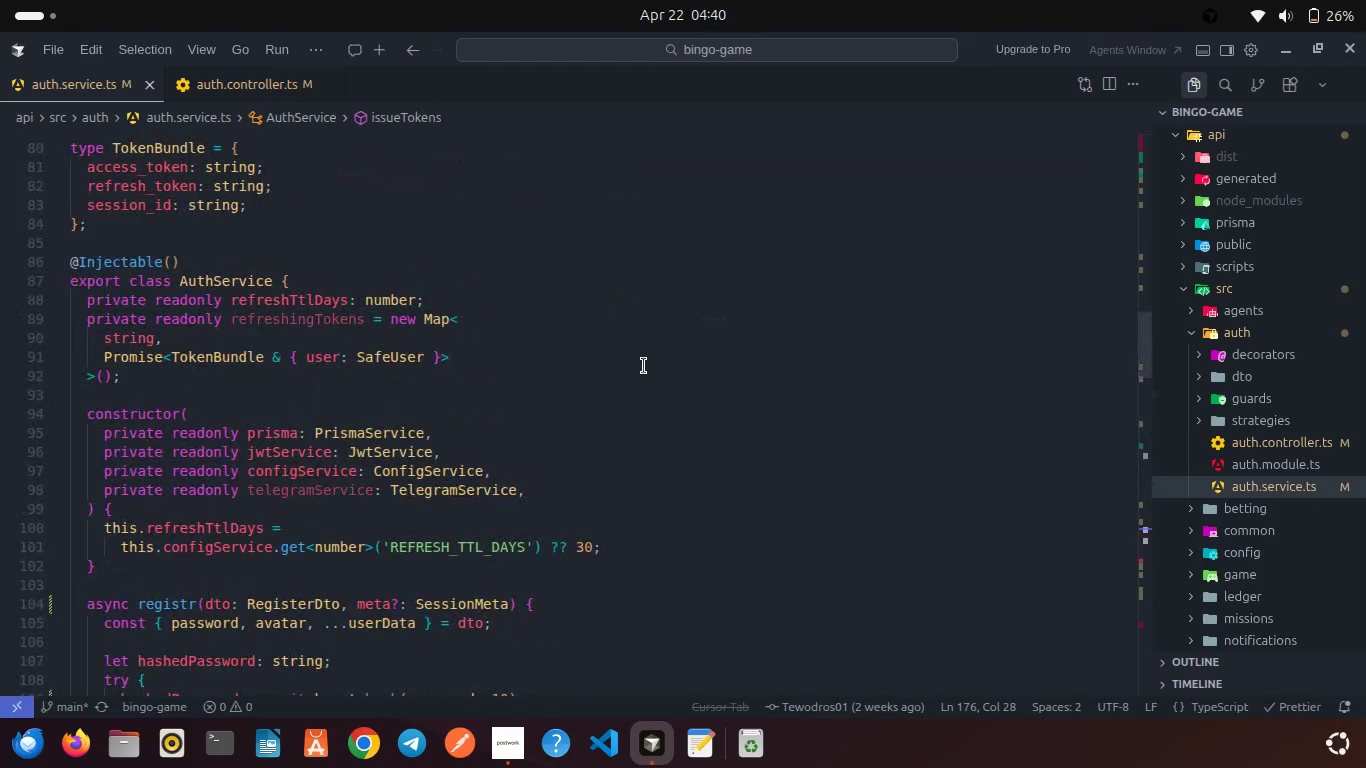 
left_click([644, 366])
 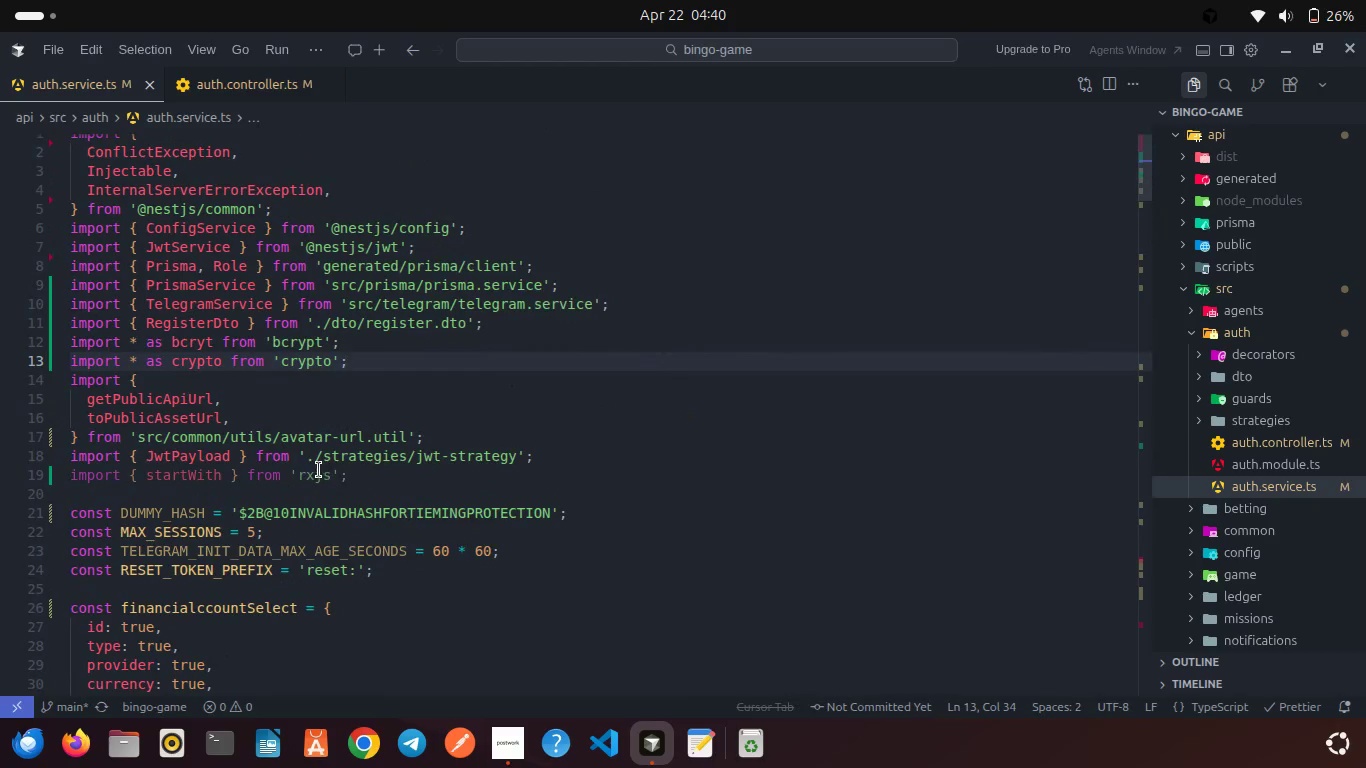 
double_click([319, 470])
 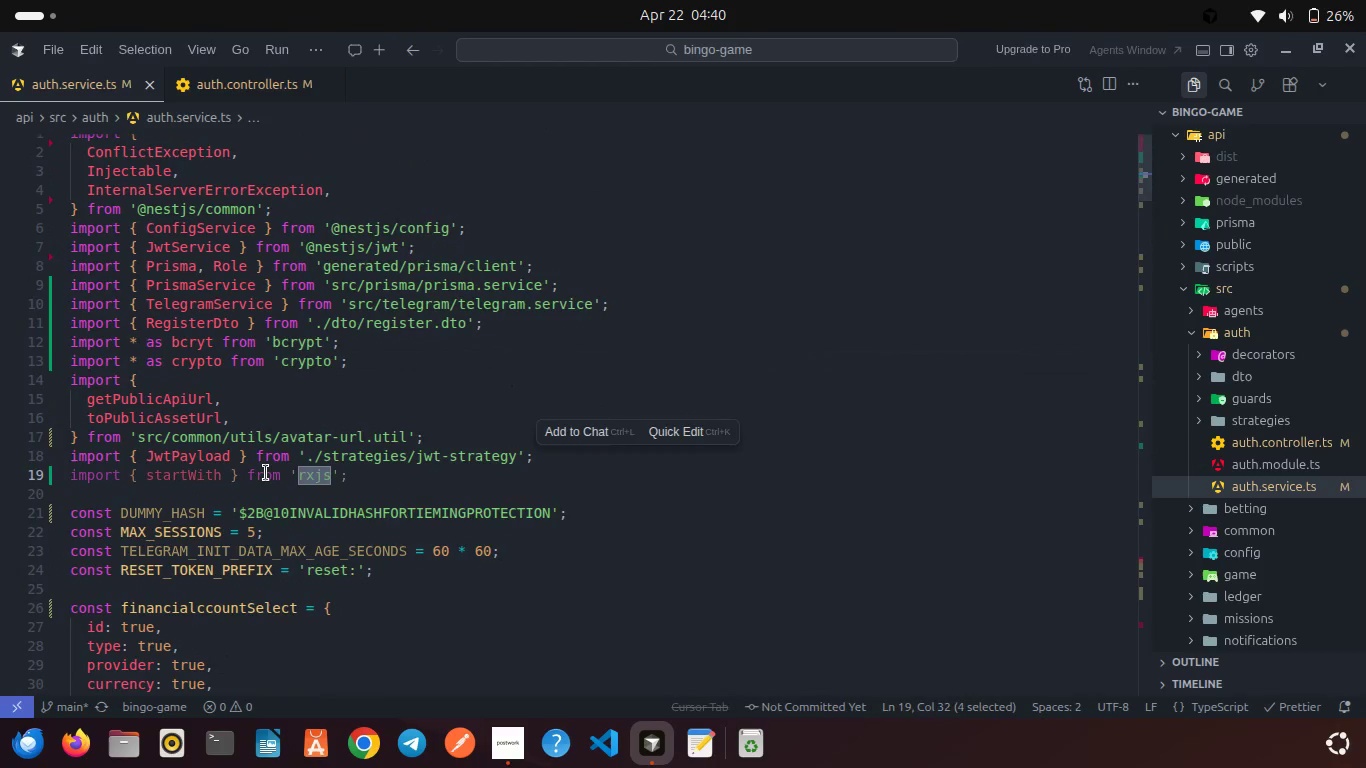 
left_click([266, 473])
 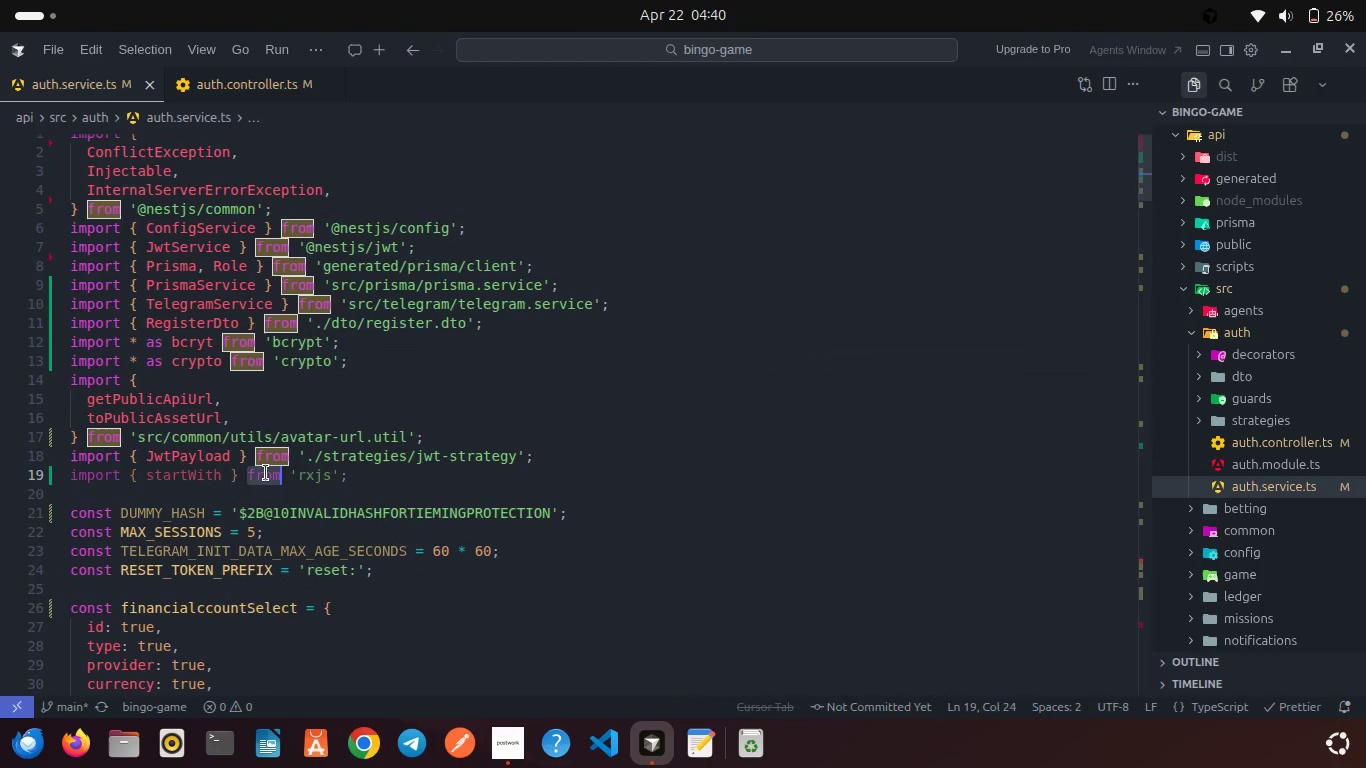 
double_click([266, 473])
 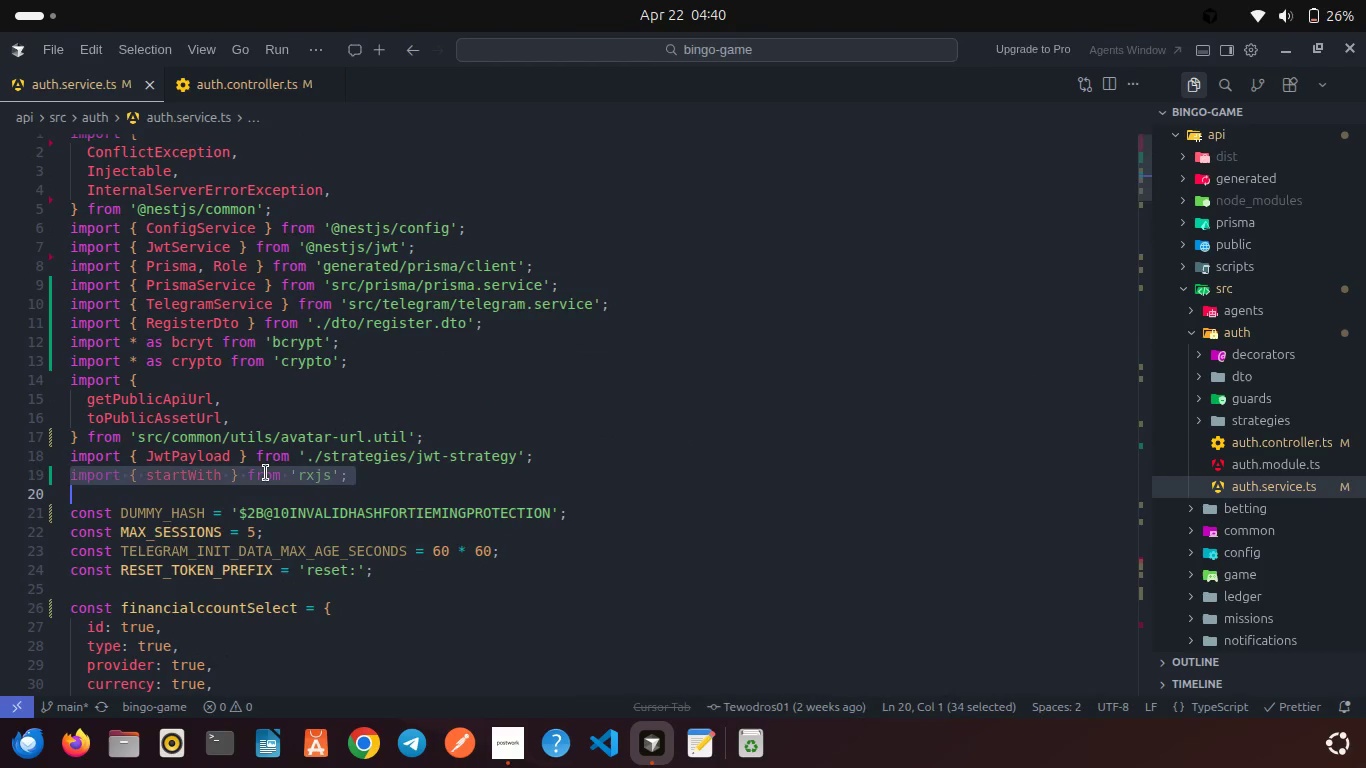 
triple_click([266, 473])
 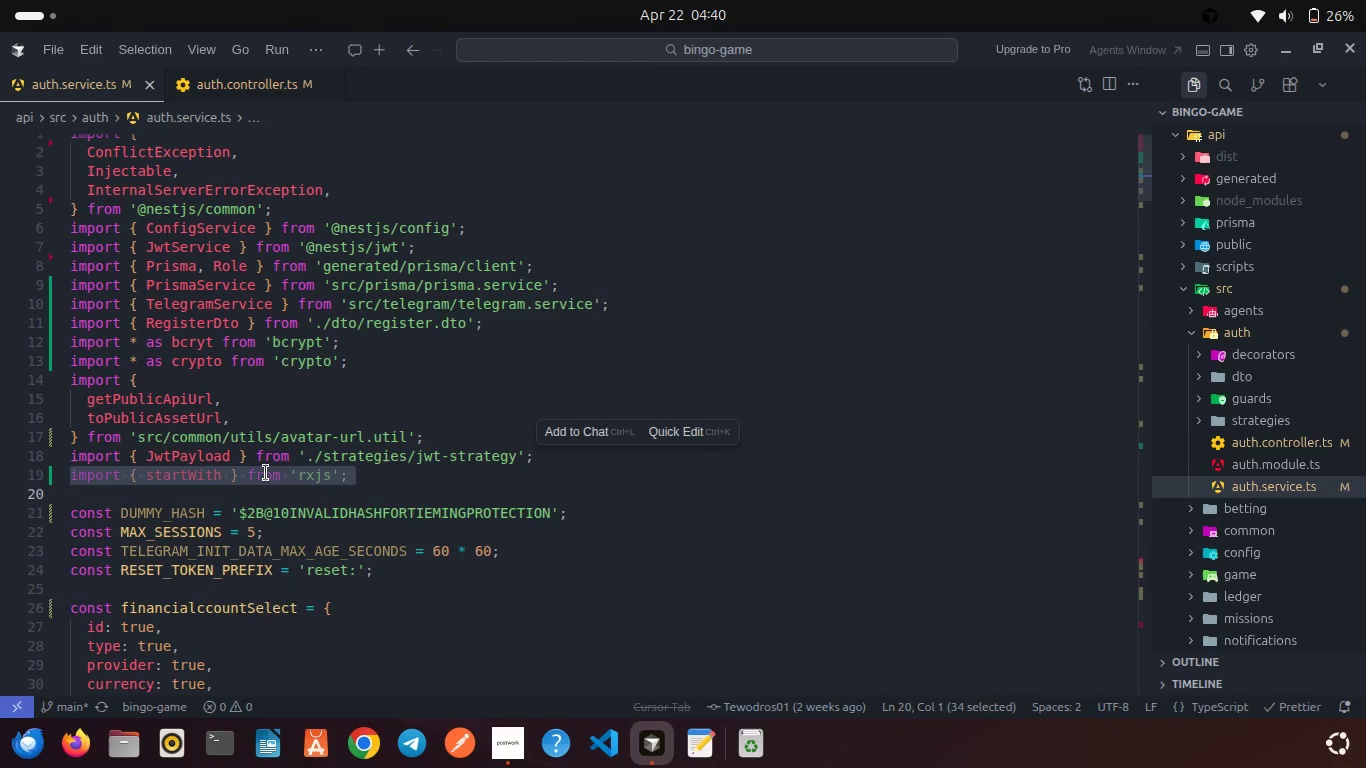 
key(Backspace)
 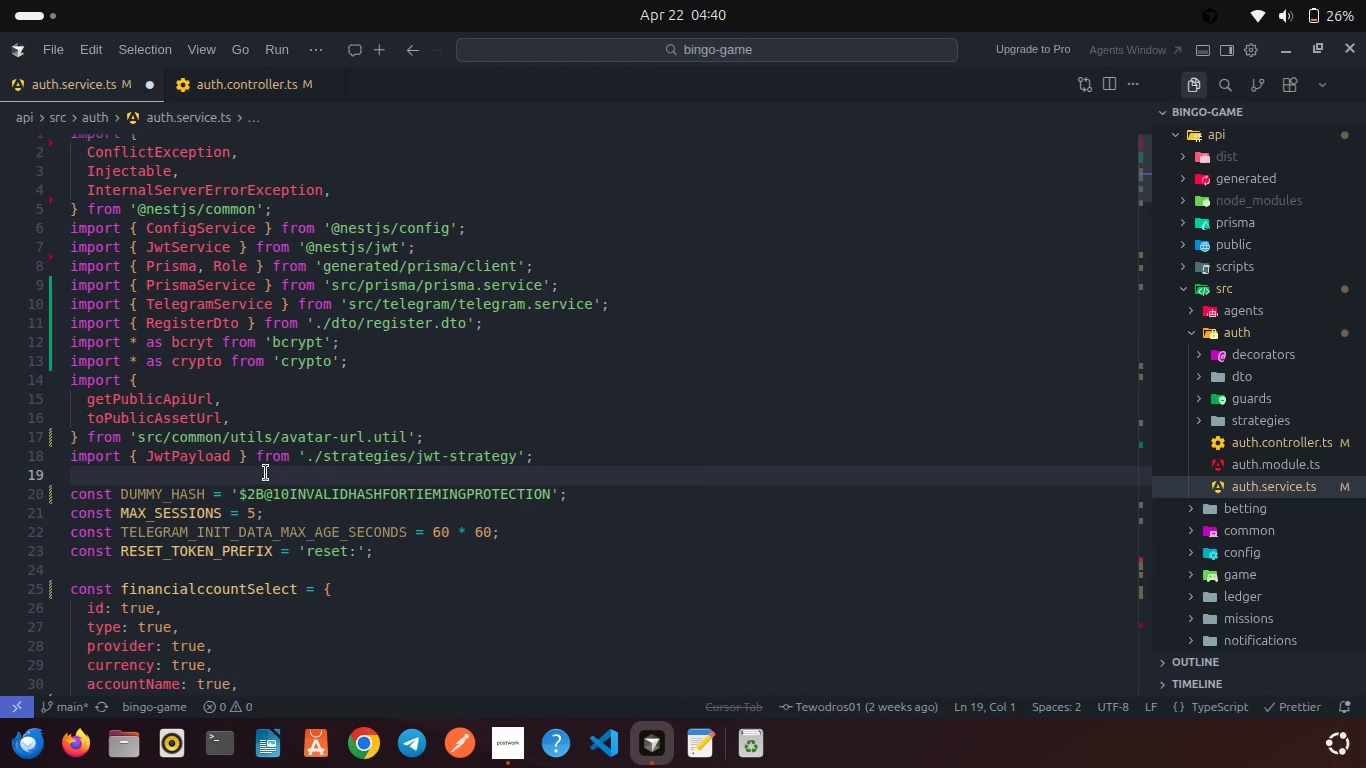 
key(Control+S)
 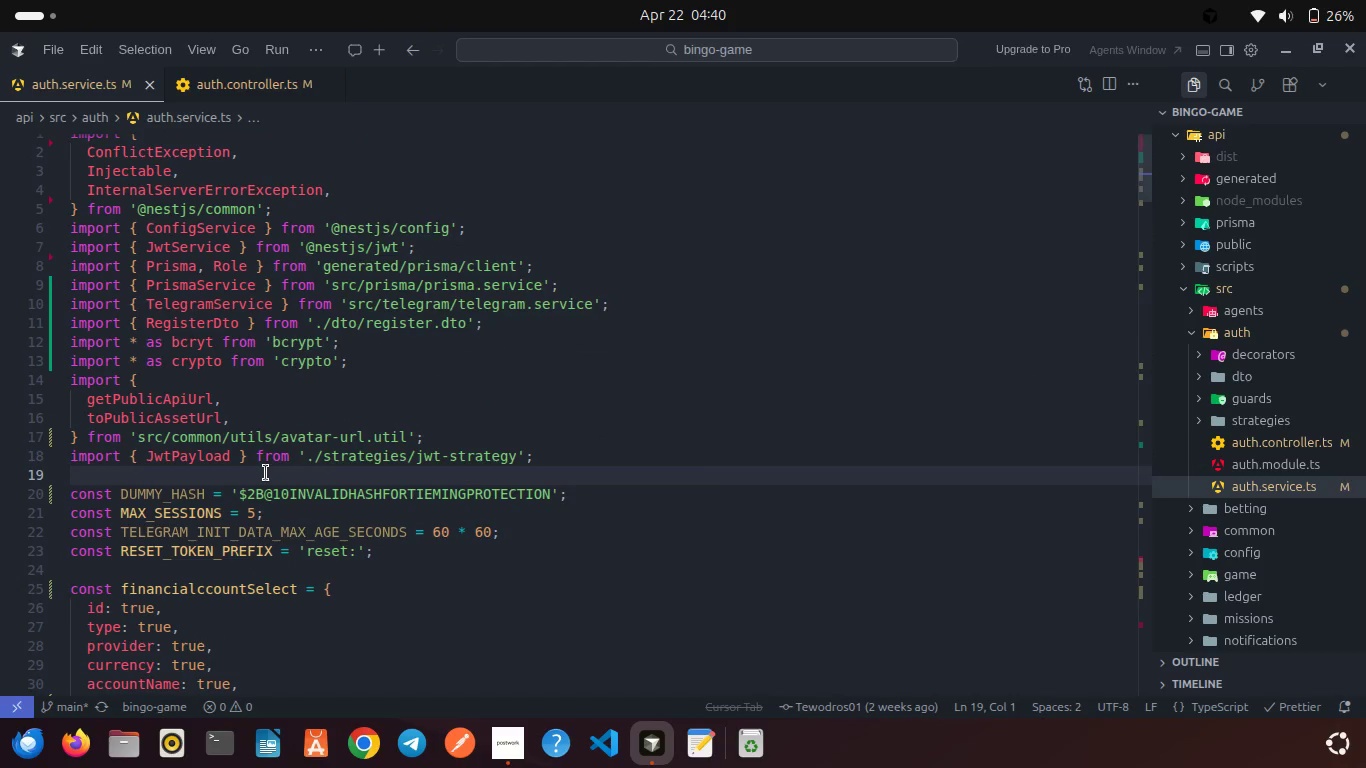 
scroll: coordinate [266, 473], scroll_direction: up, amount: 2.0
 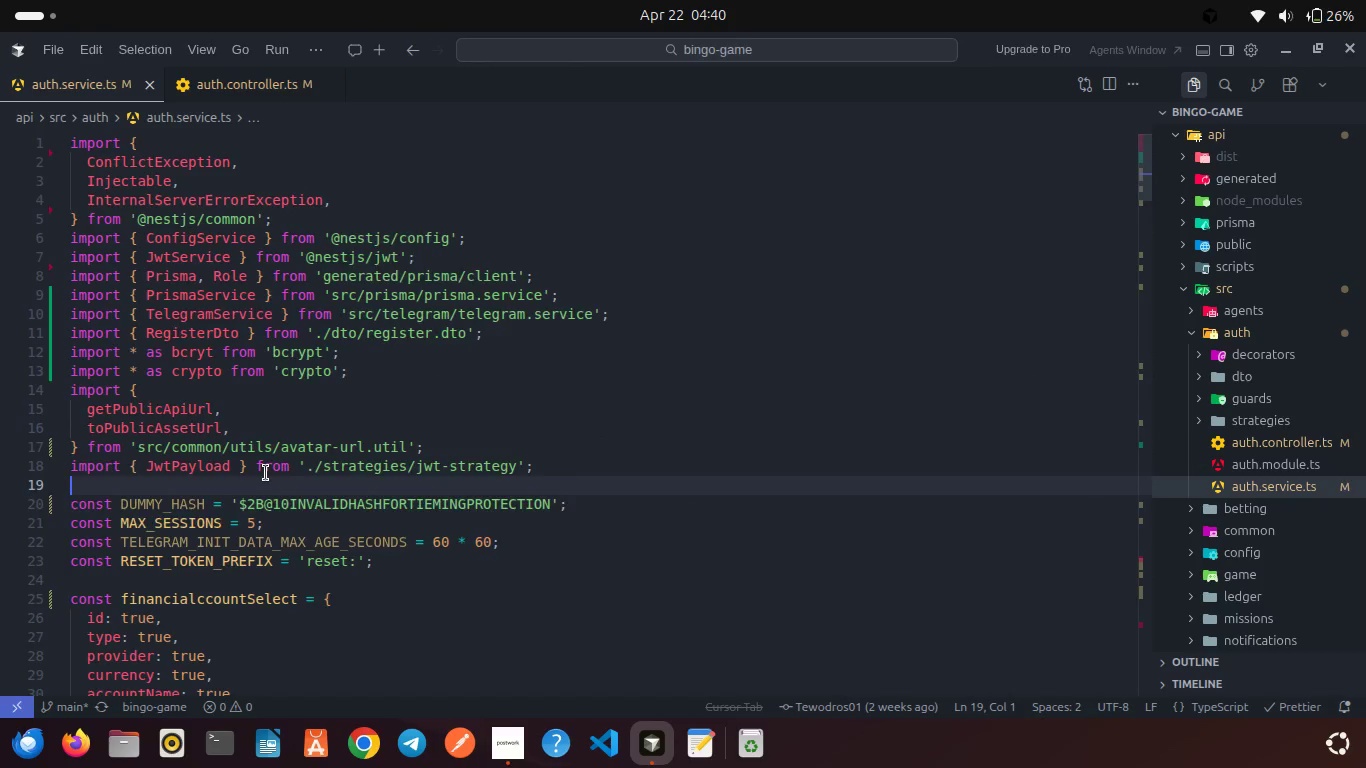 
scroll: coordinate [266, 473], scroll_direction: down, amount: 3.0
 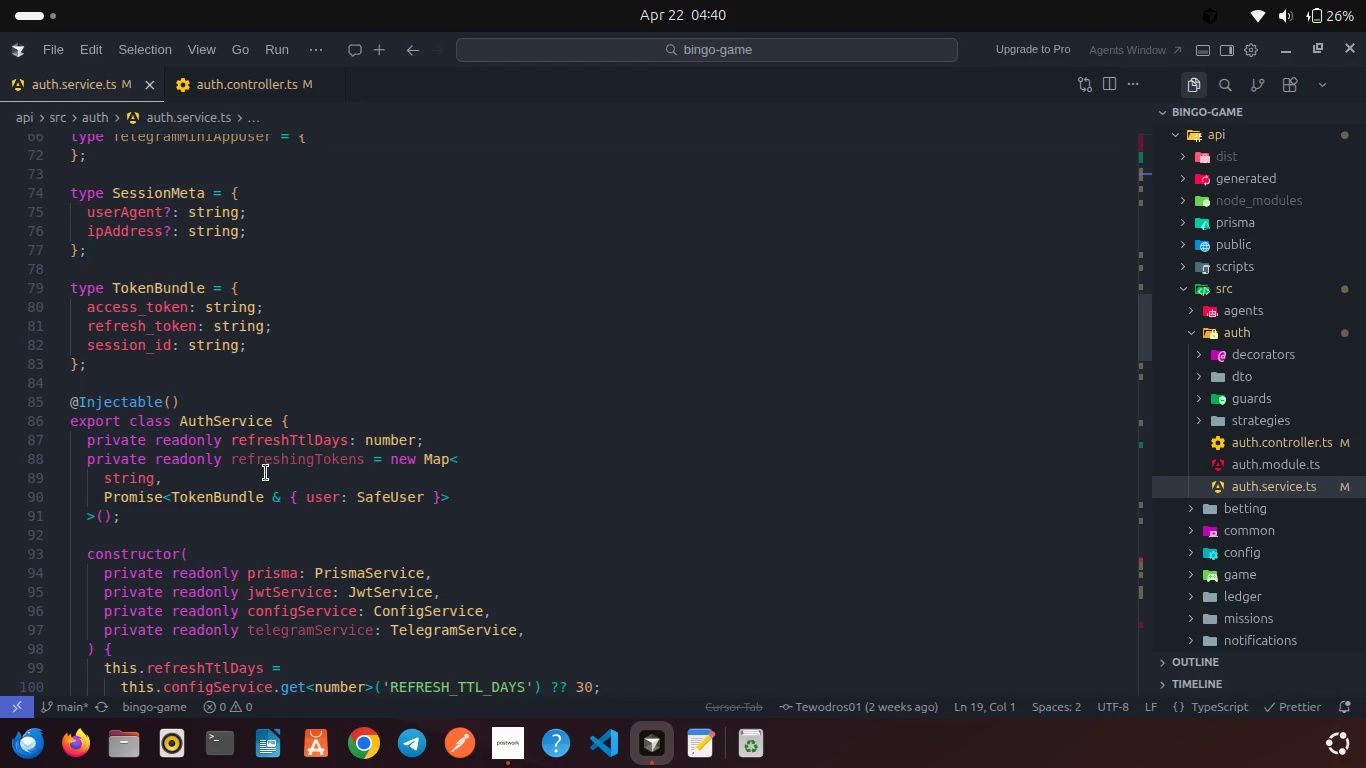 
wait(38.84)
 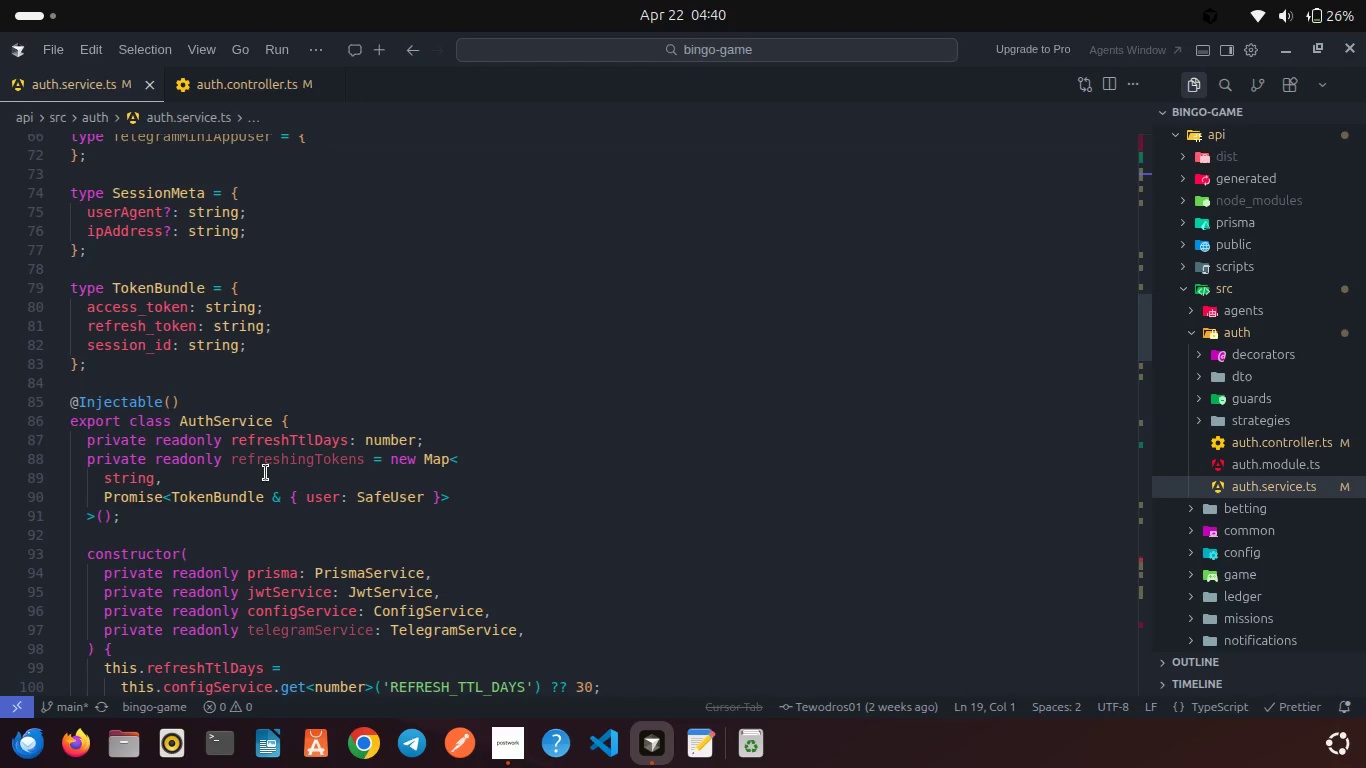 
scroll: coordinate [326, 492], scroll_direction: down, amount: 7.0
 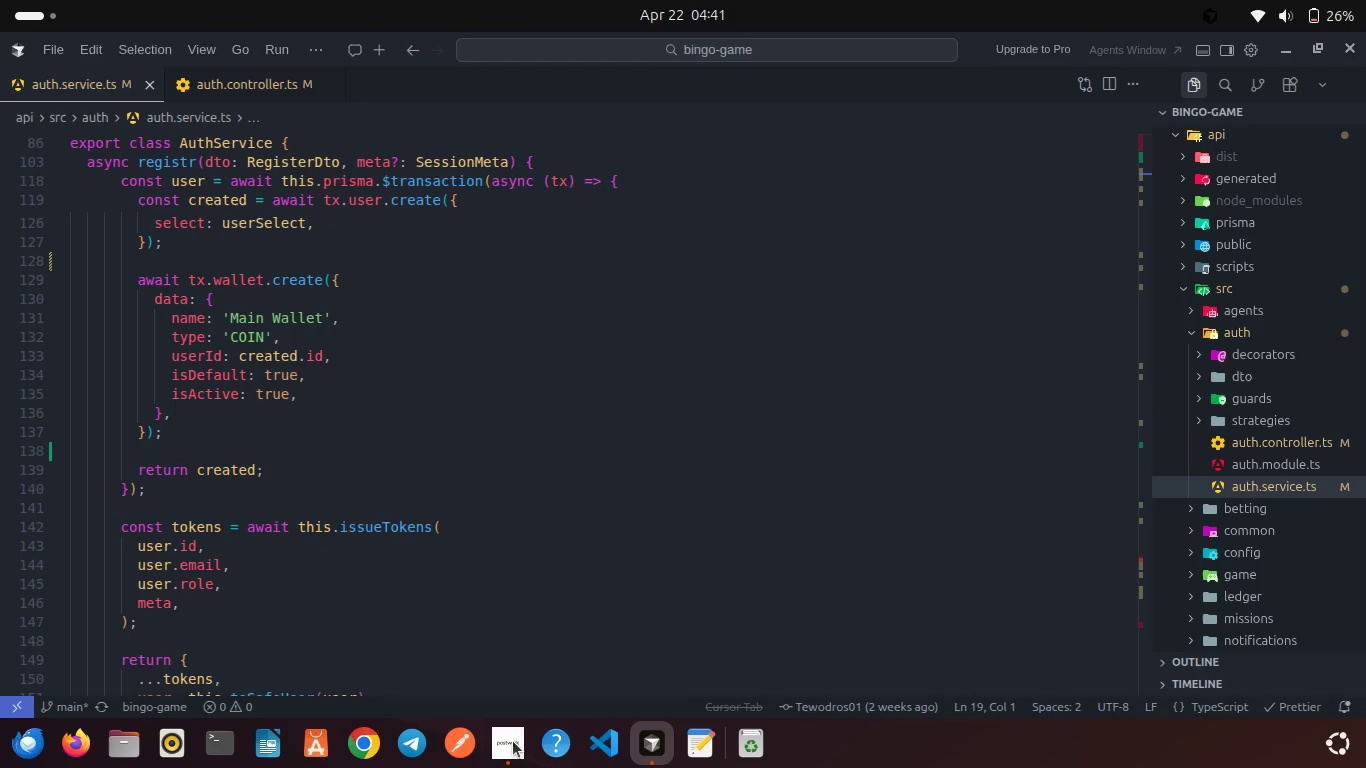 
left_click([513, 742])